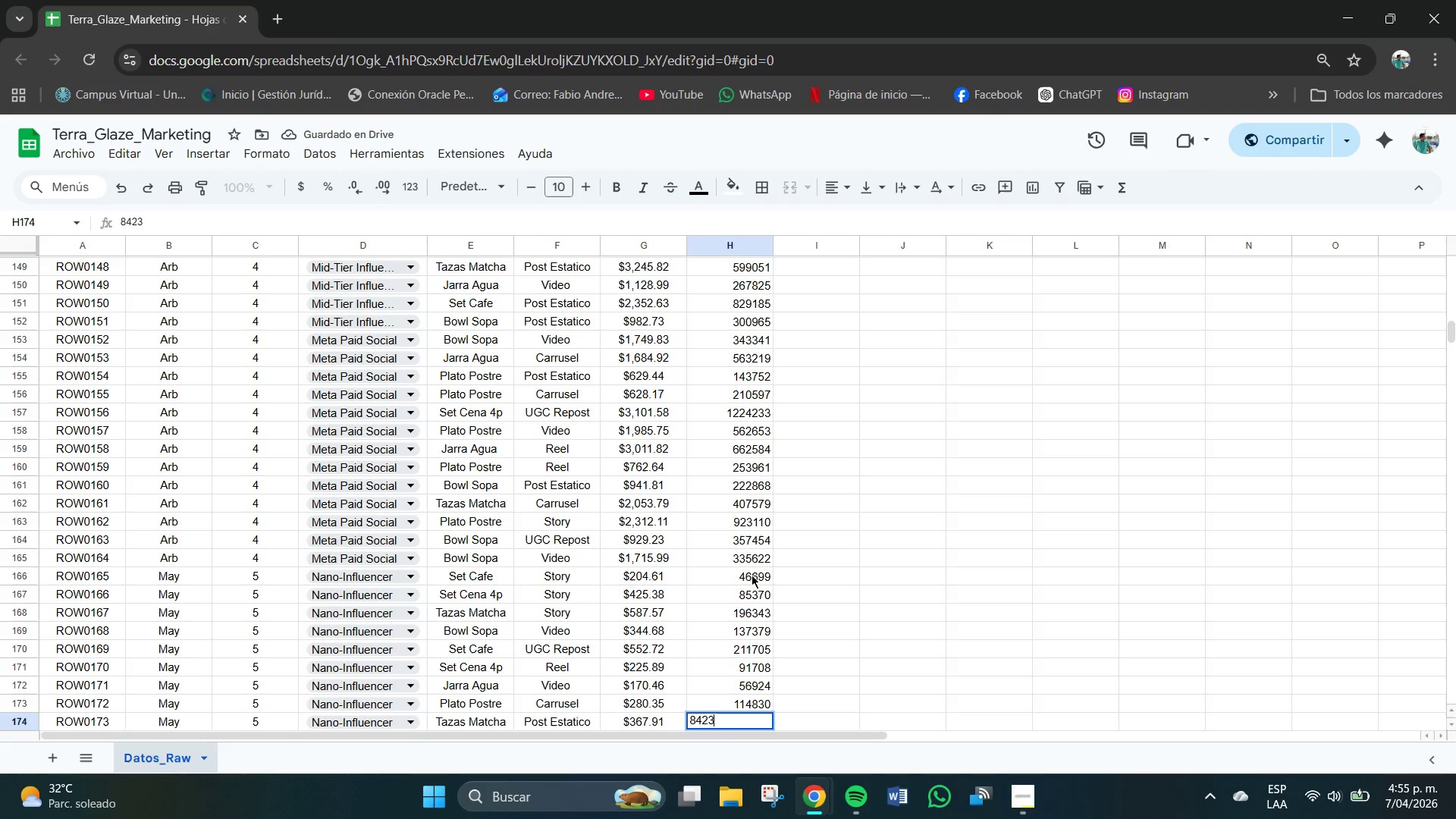 
key(Numpad3)
 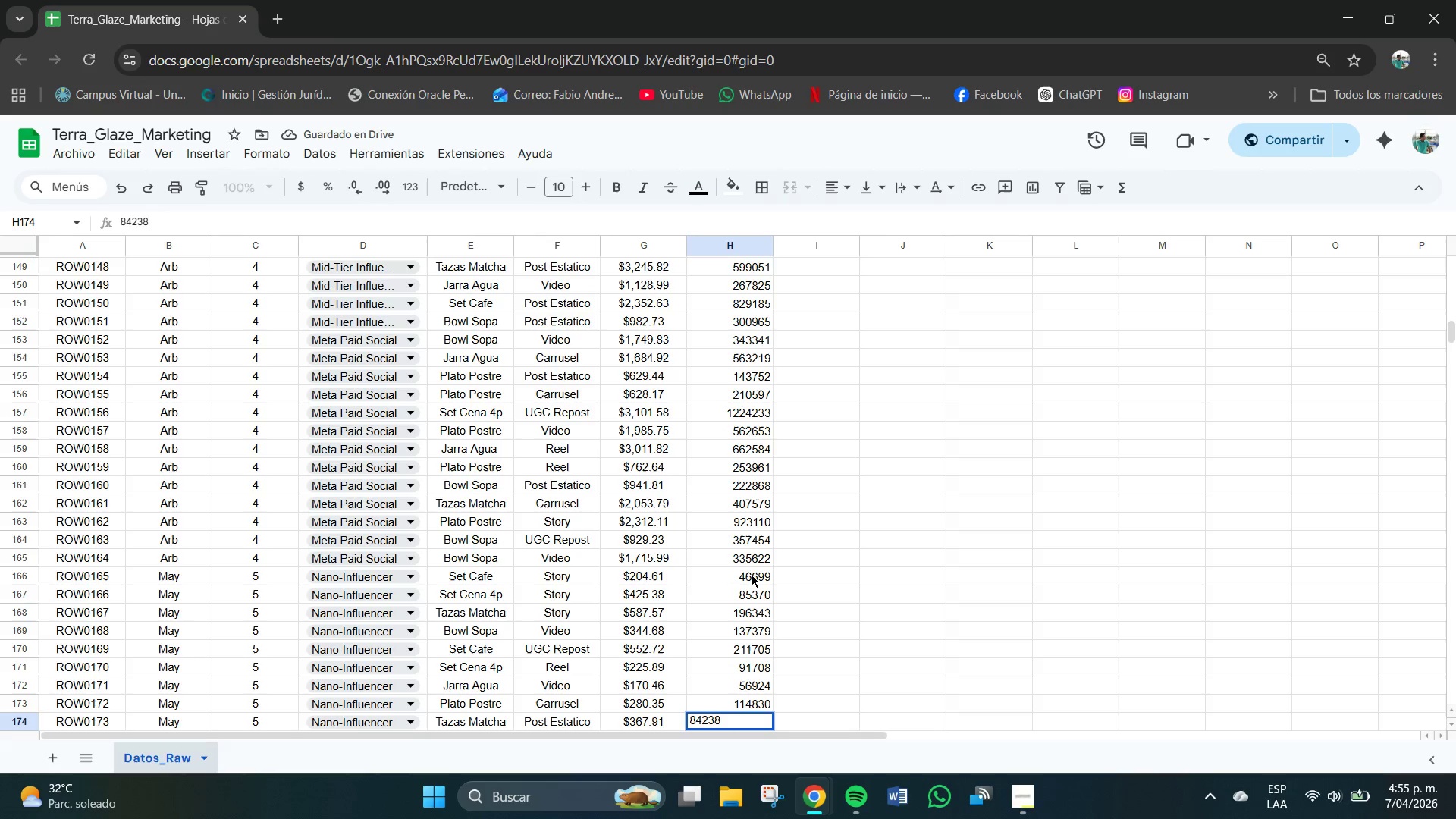 
key(Numpad8)
 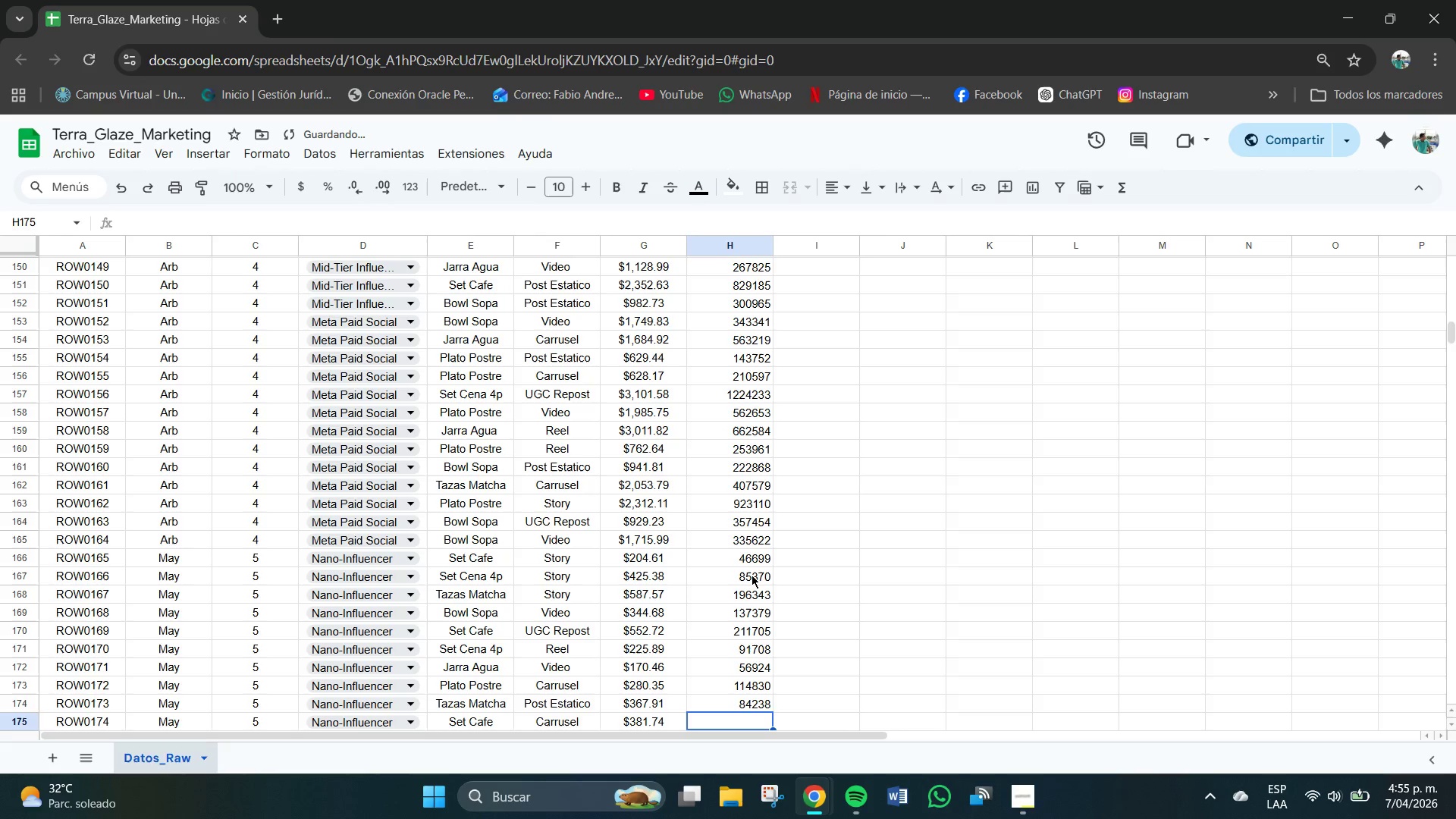 
key(NumpadEnter)
 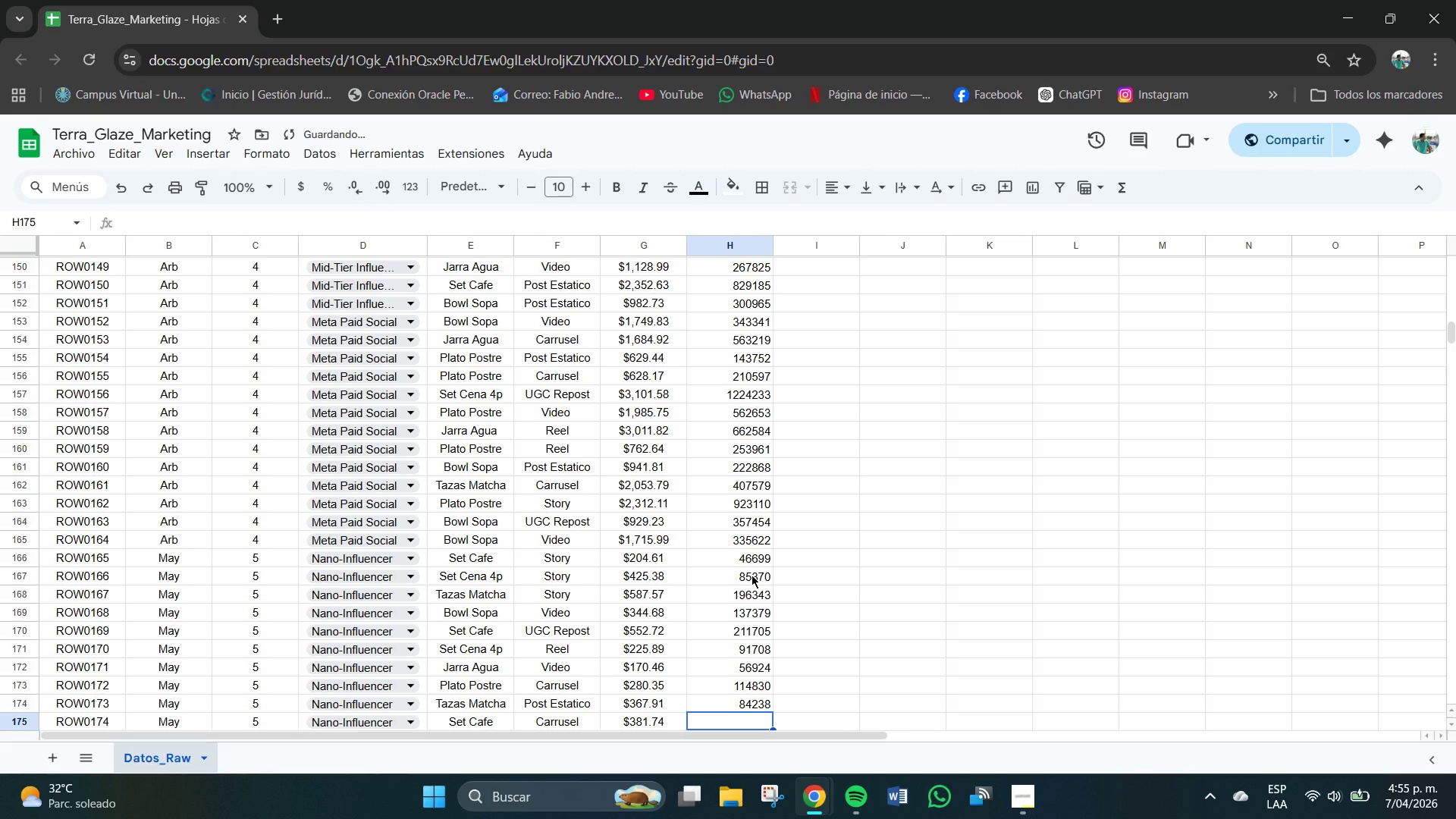 
key(Numpad7)
 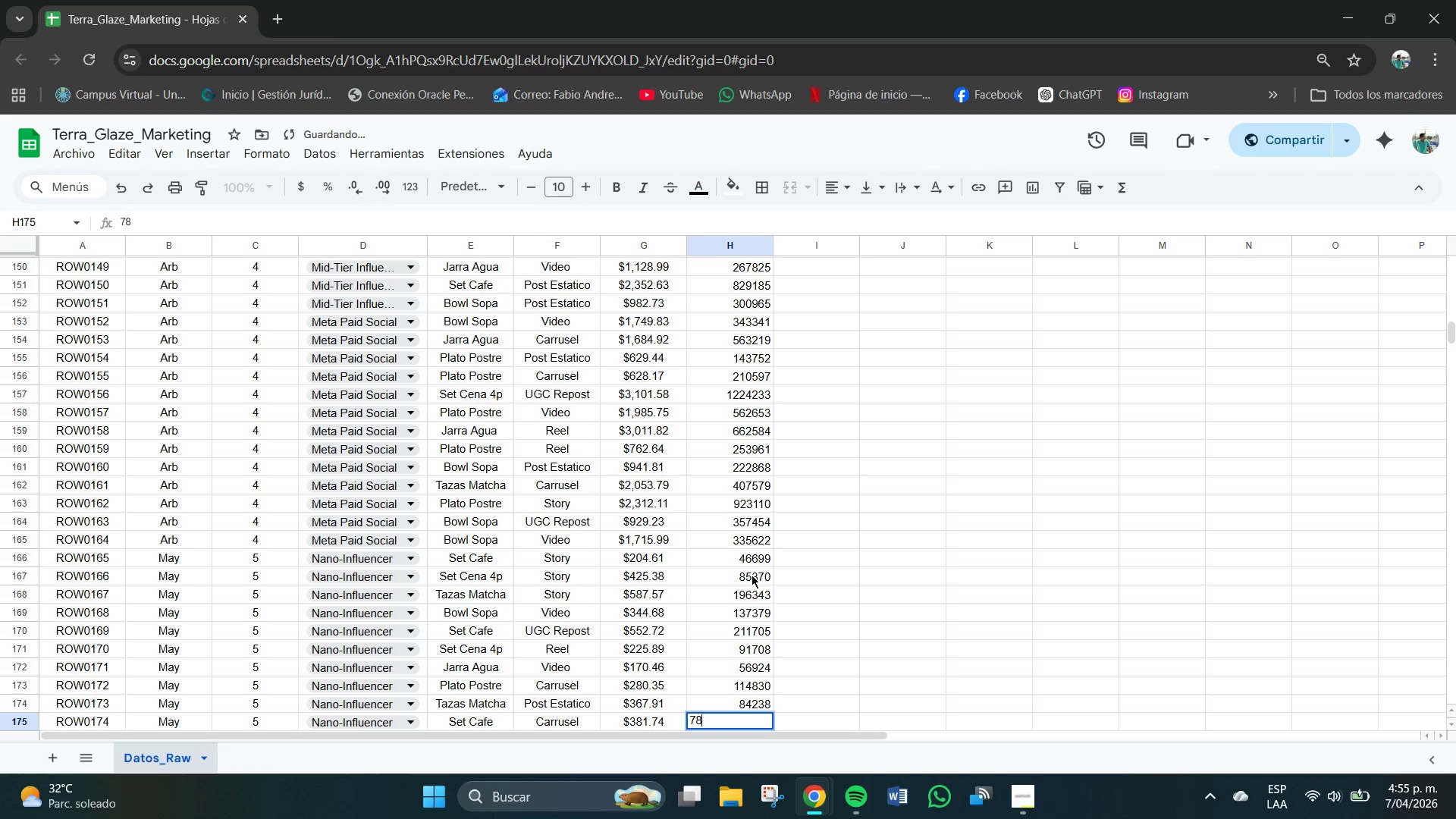 
key(Numpad8)
 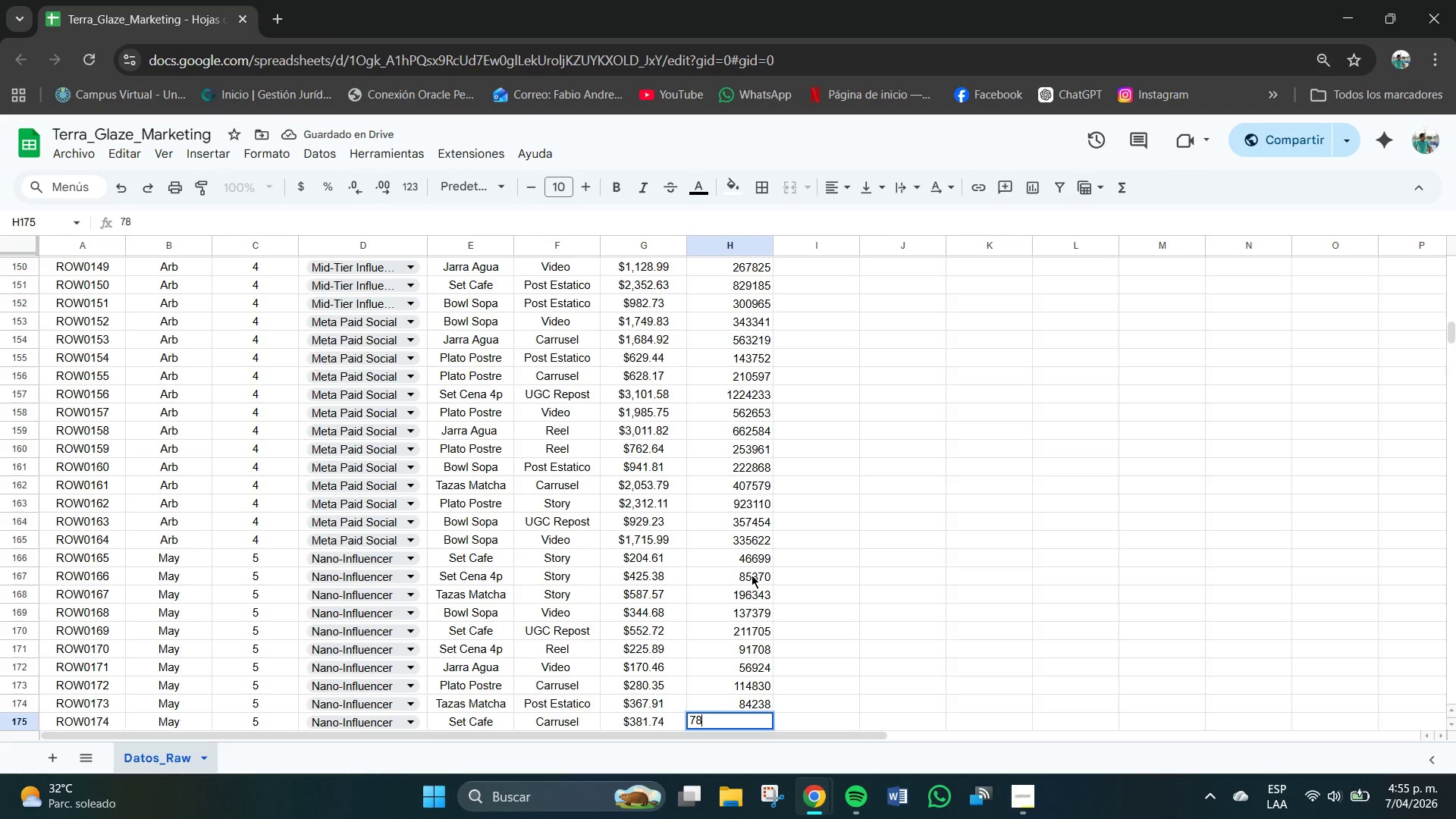 
key(Numpad4)
 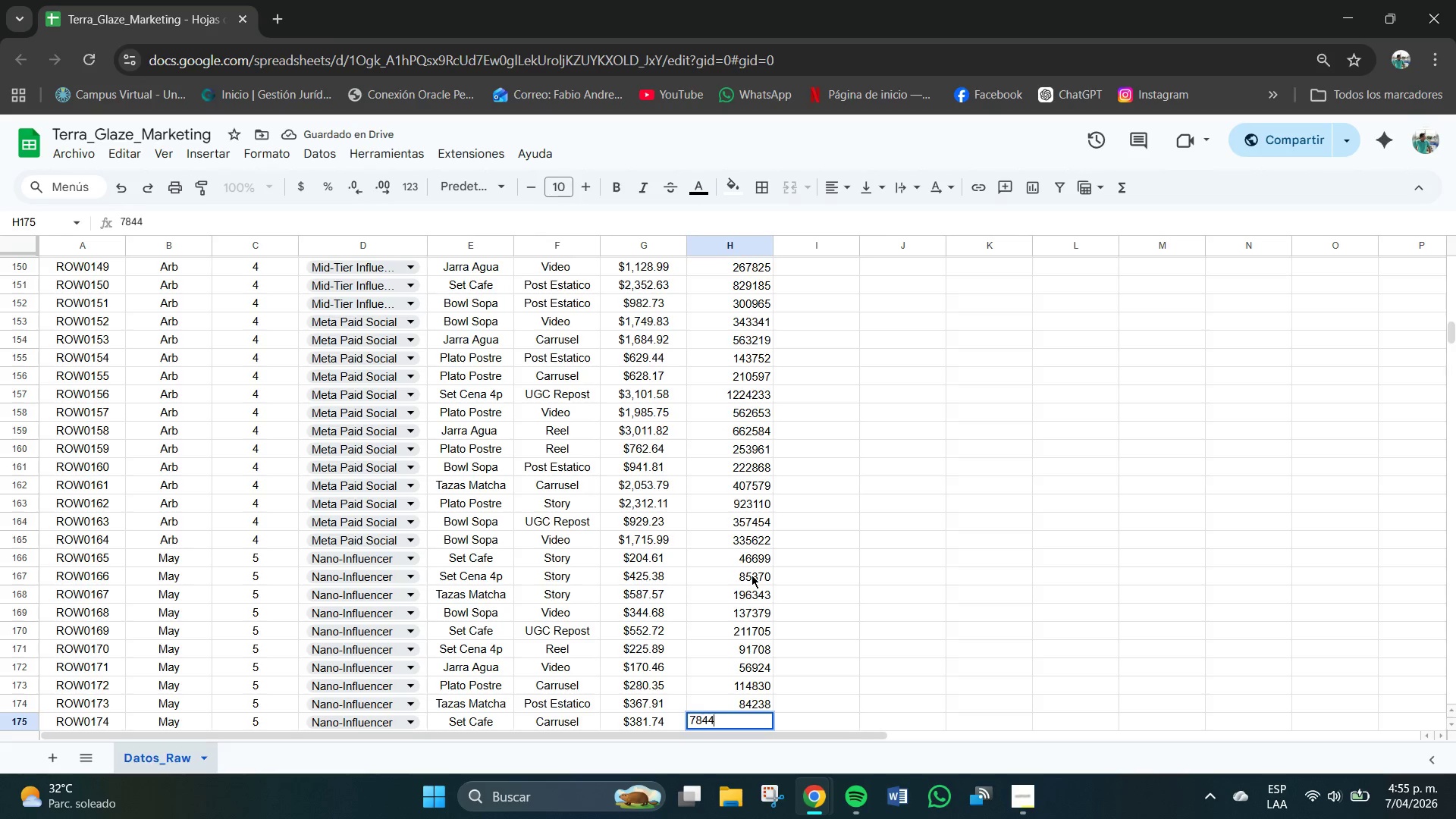 
key(Numpad4)
 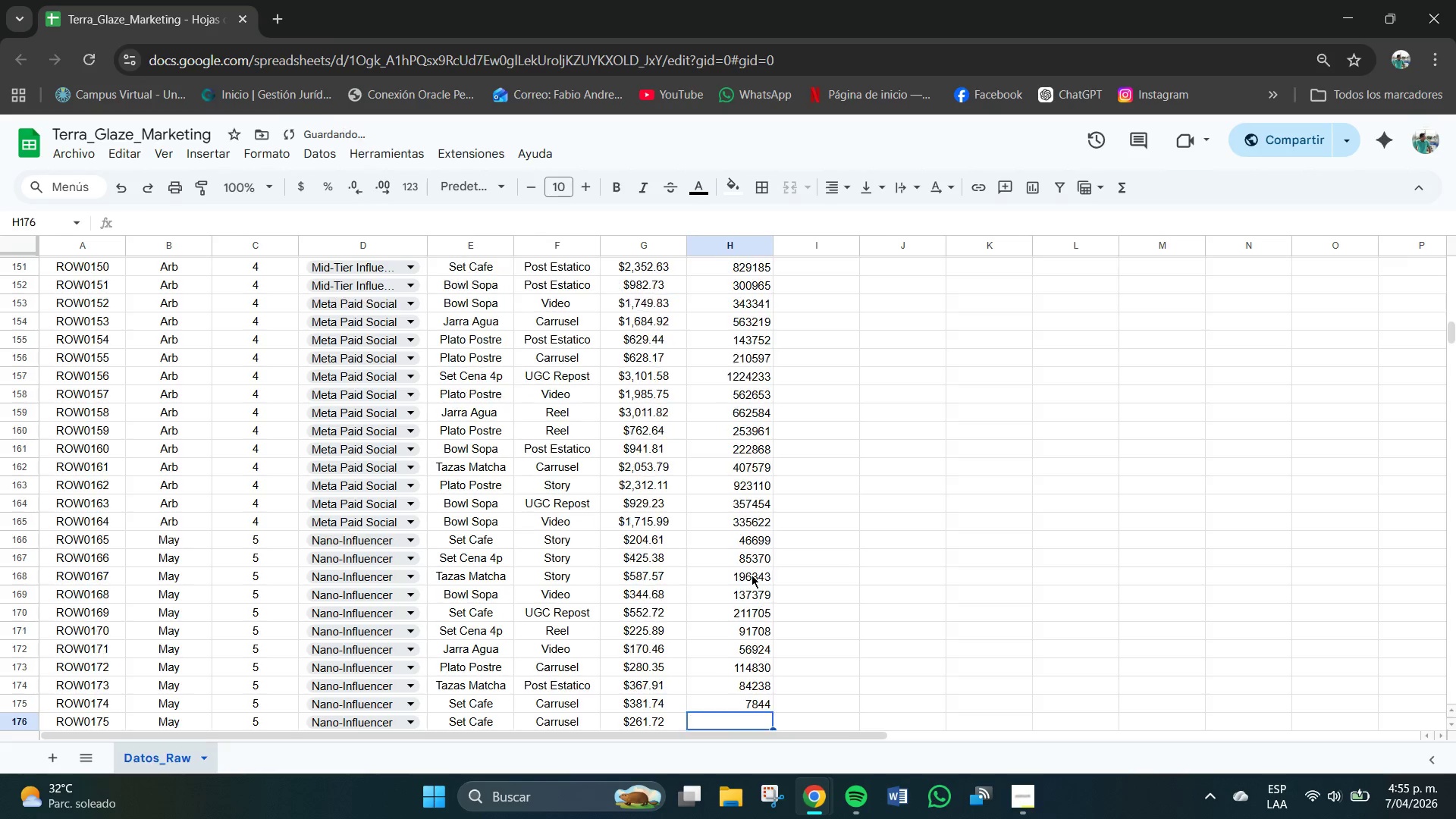 
key(NumpadEnter)
 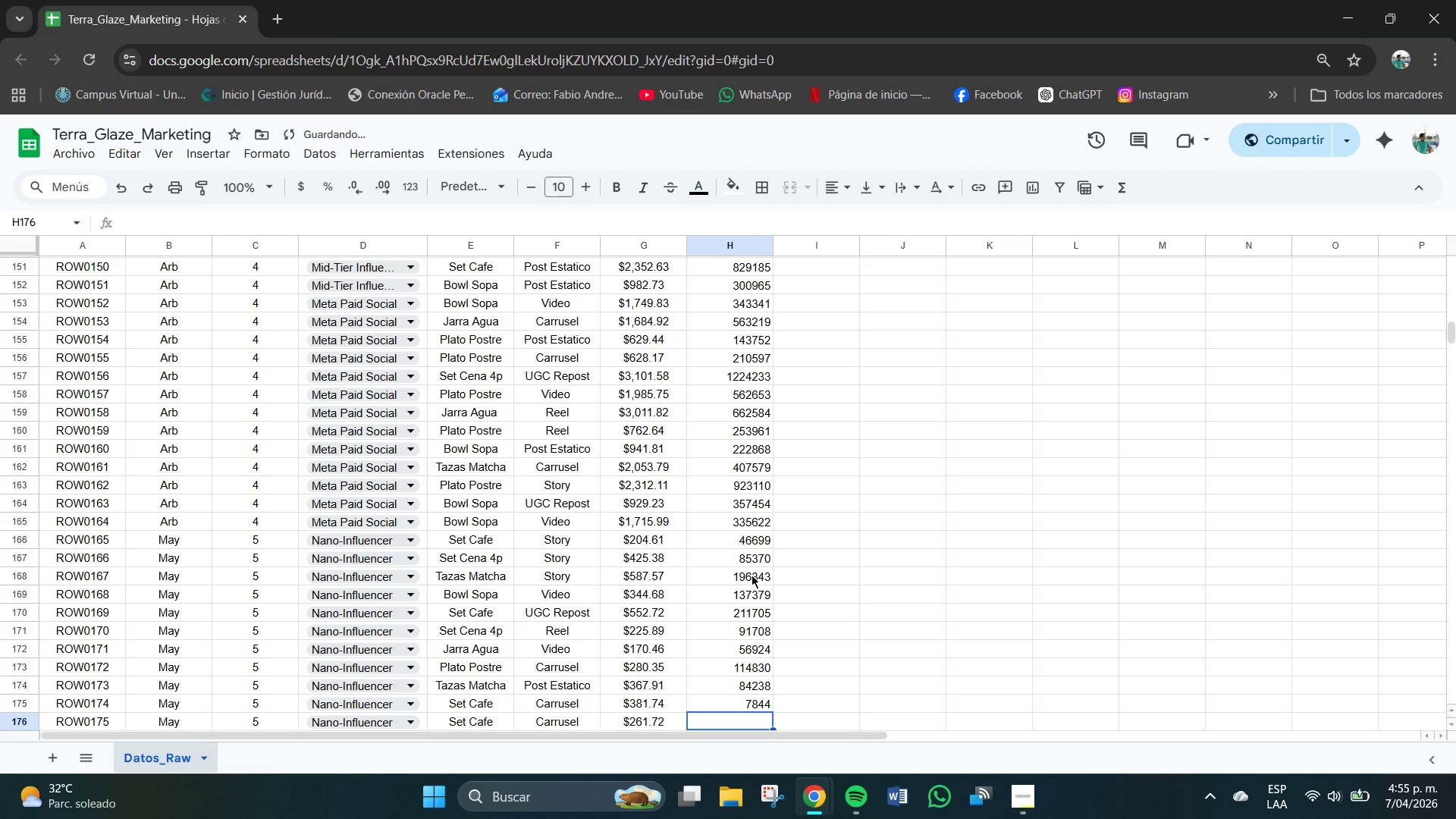 
key(Numpad1)
 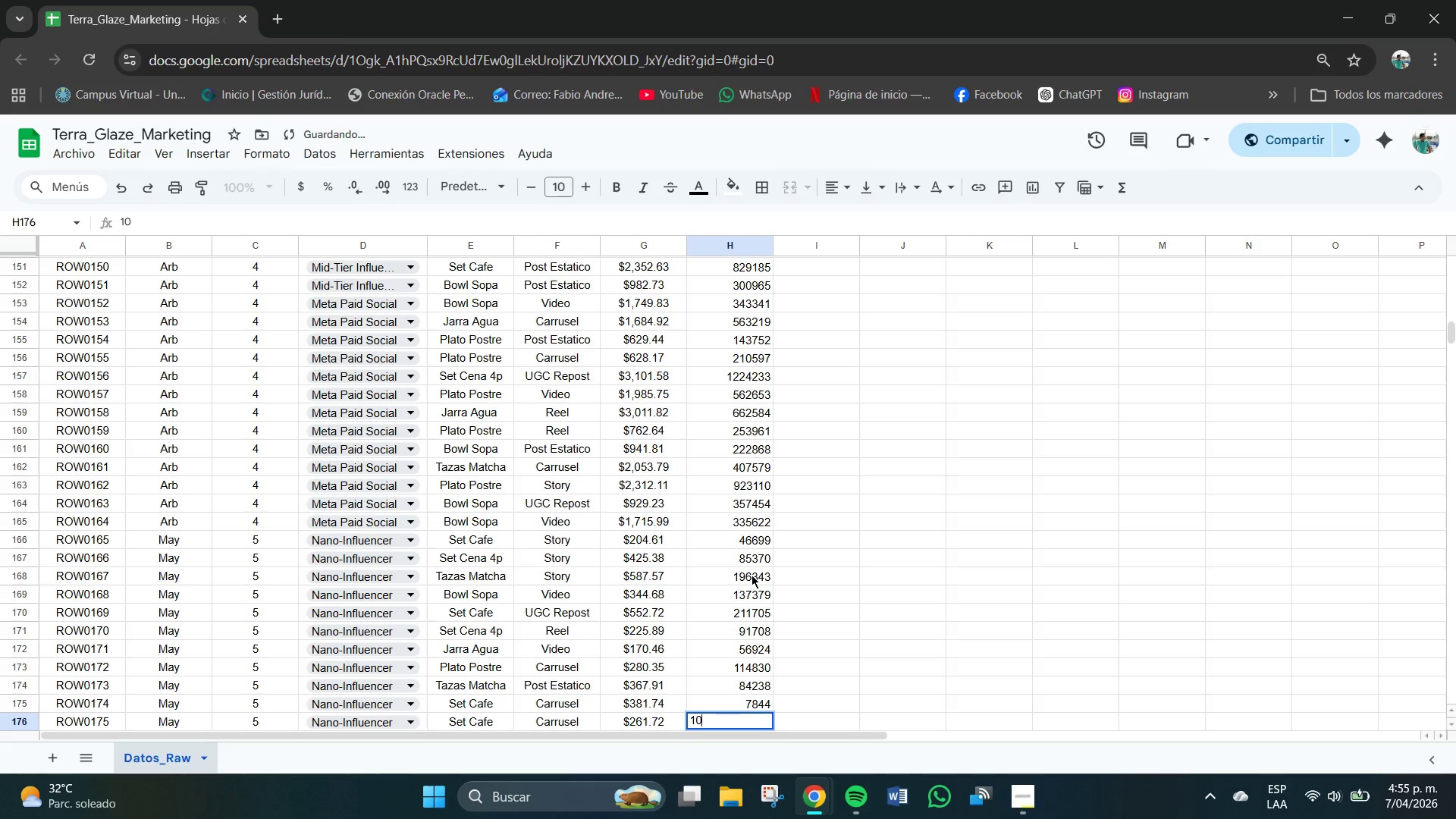 
key(Numpad0)
 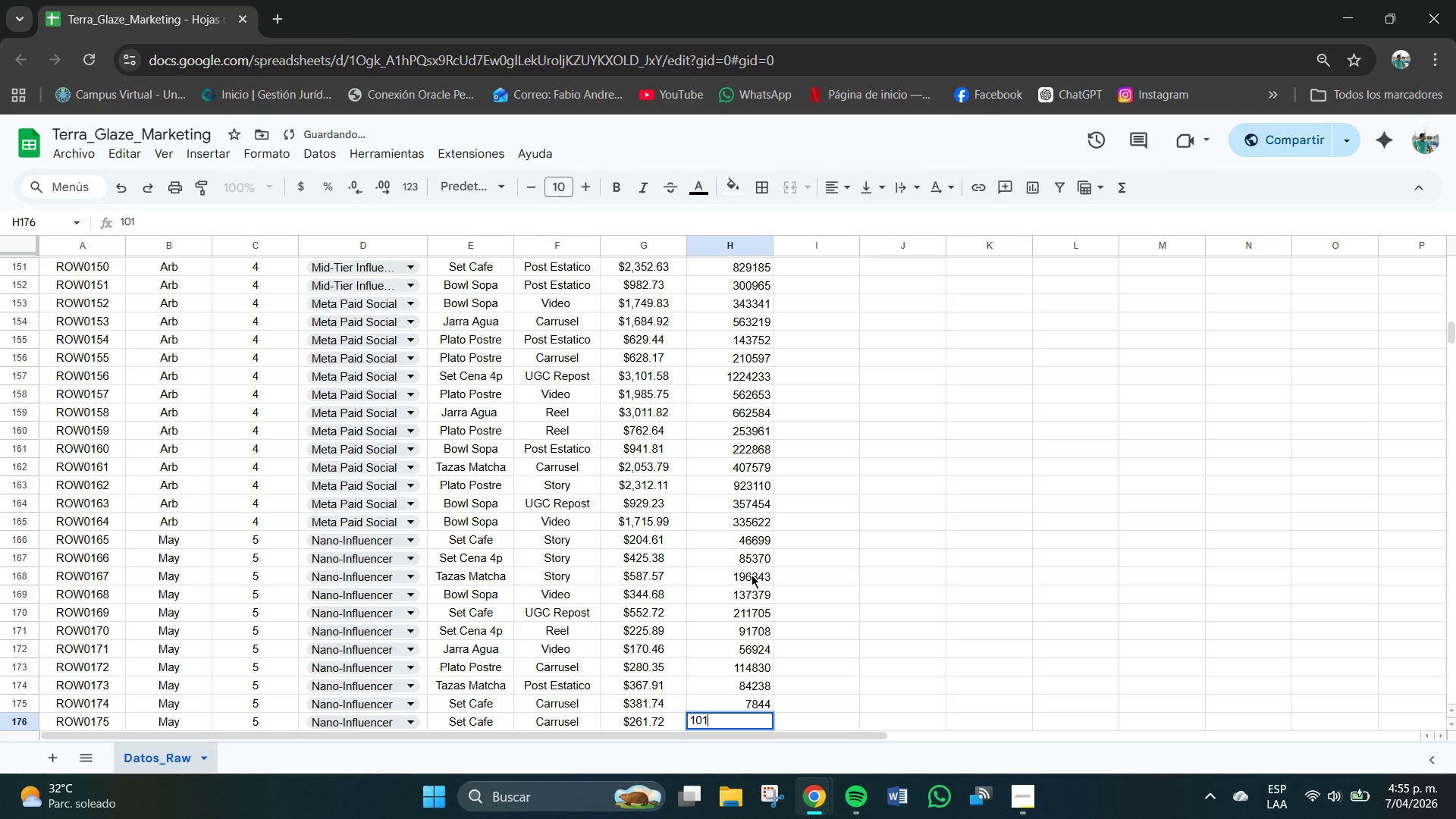 
key(Numpad1)
 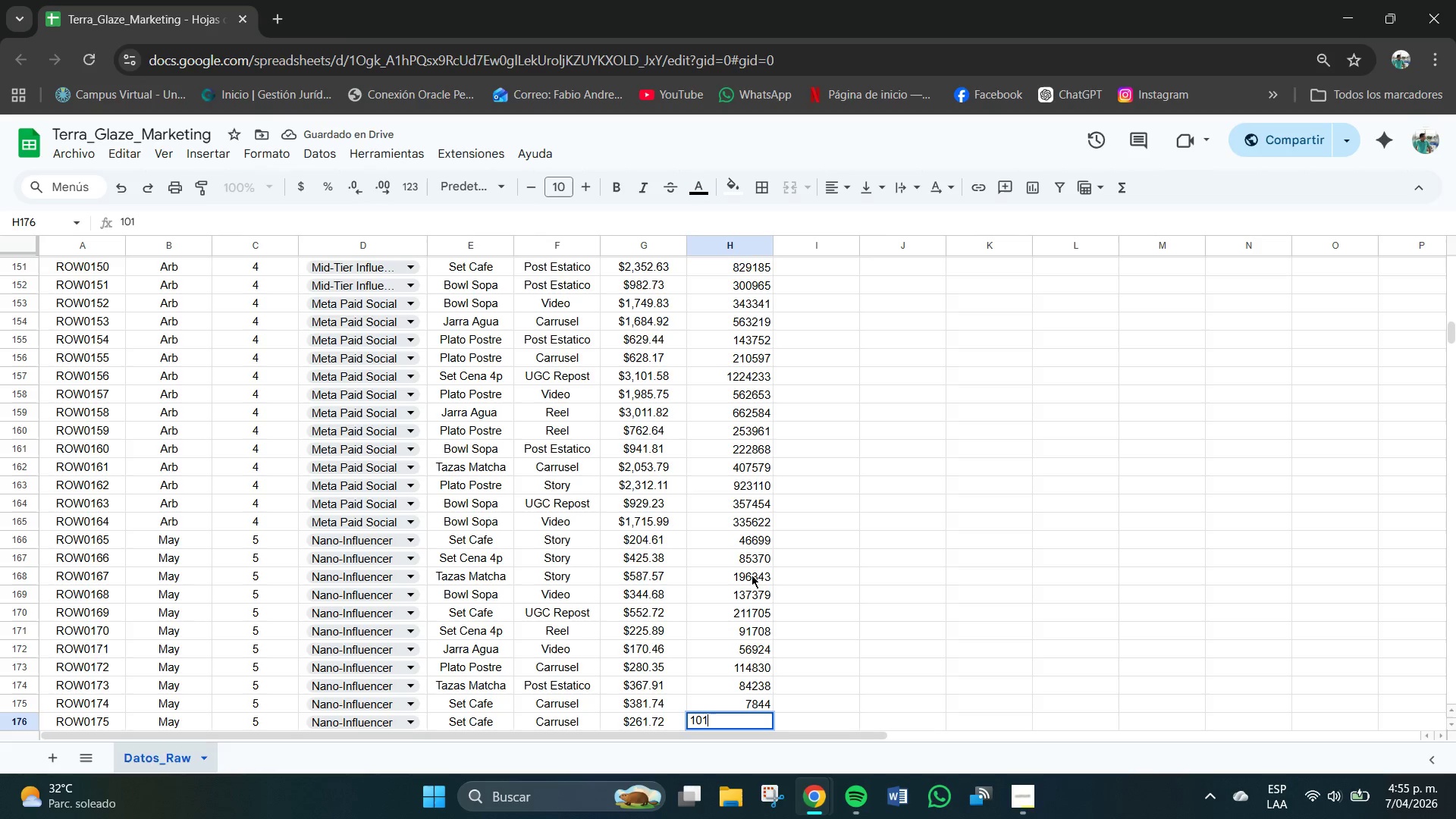 
key(Numpad4)
 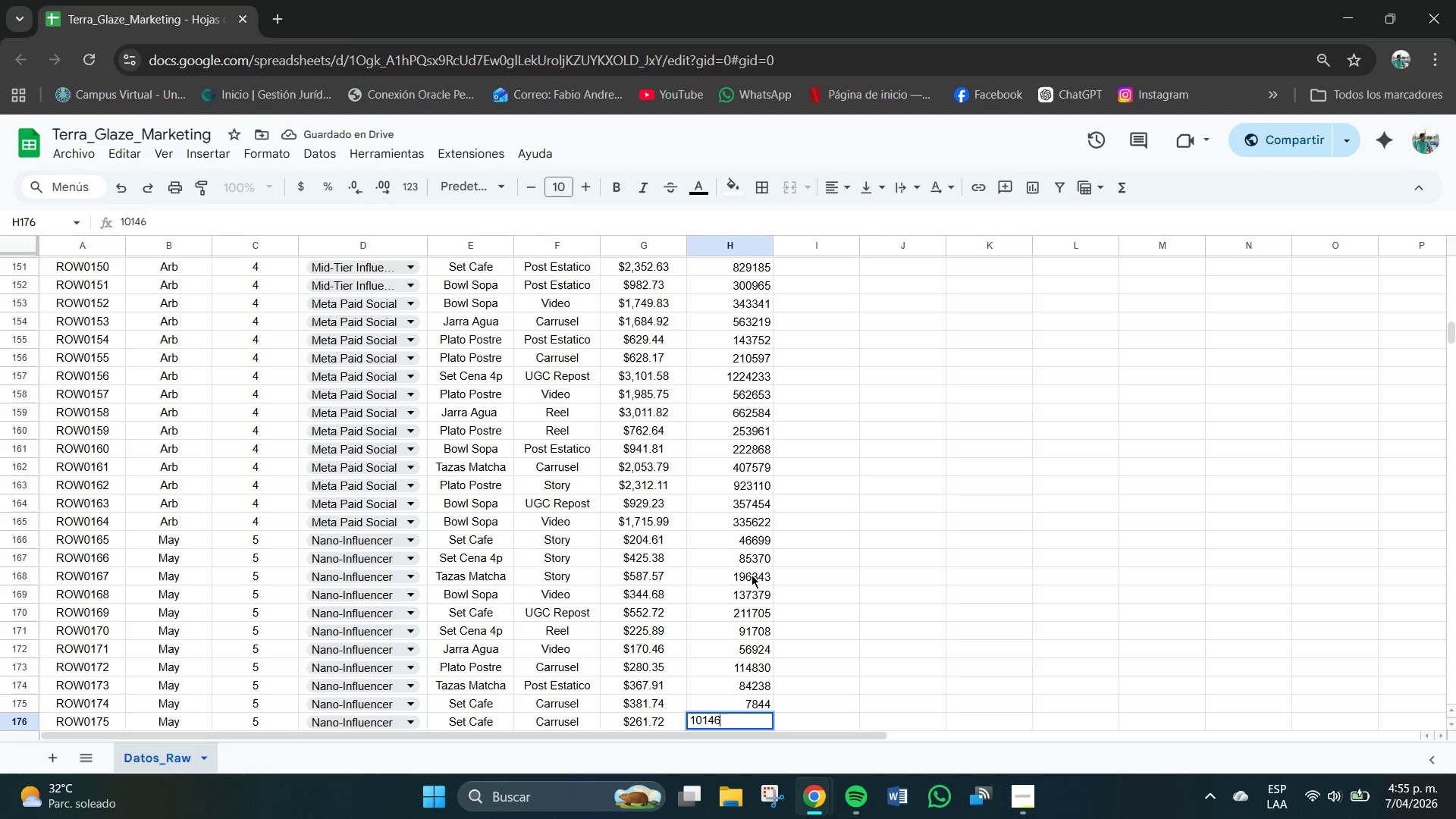 
key(Numpad6)
 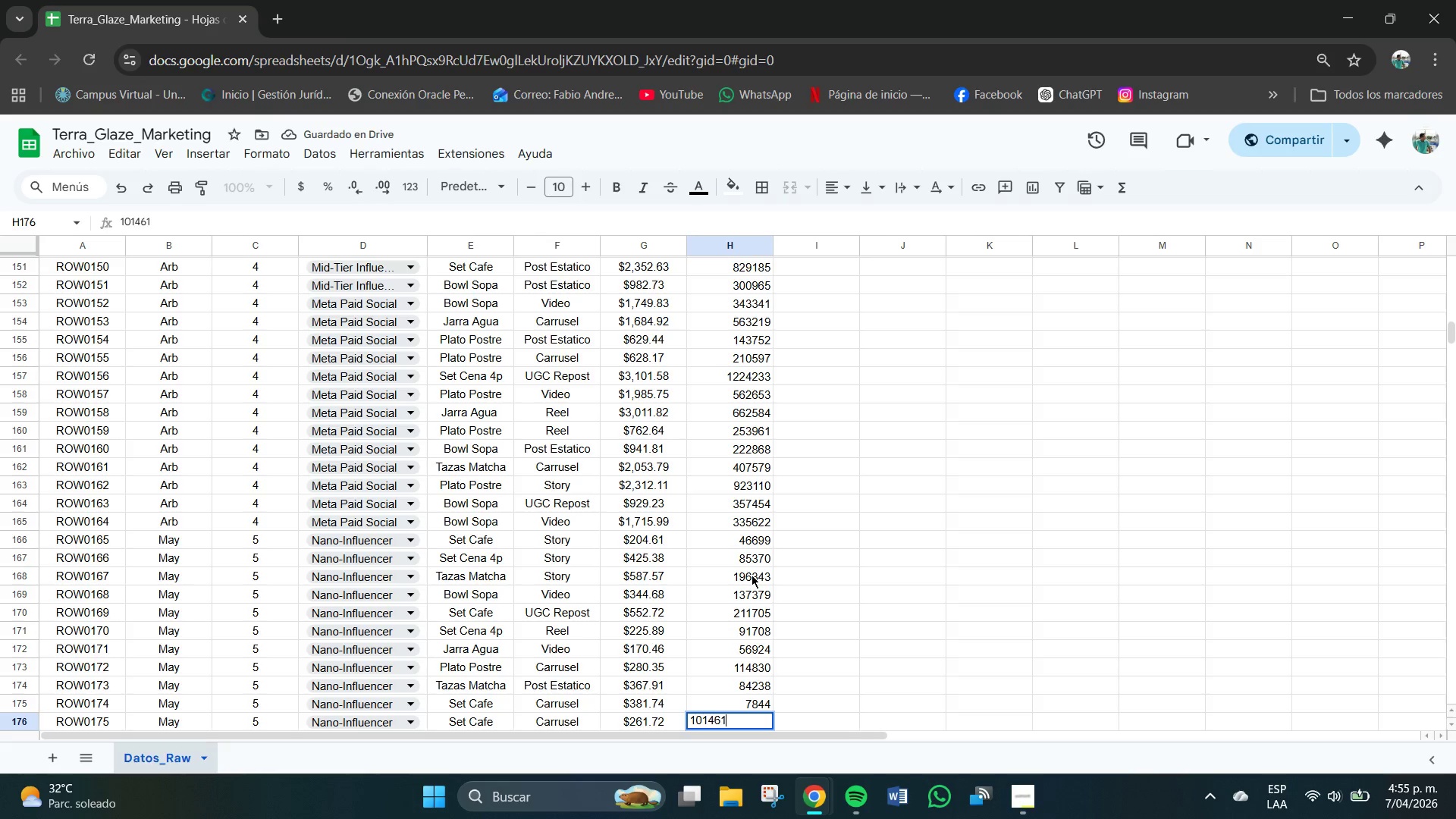 
key(Numpad1)
 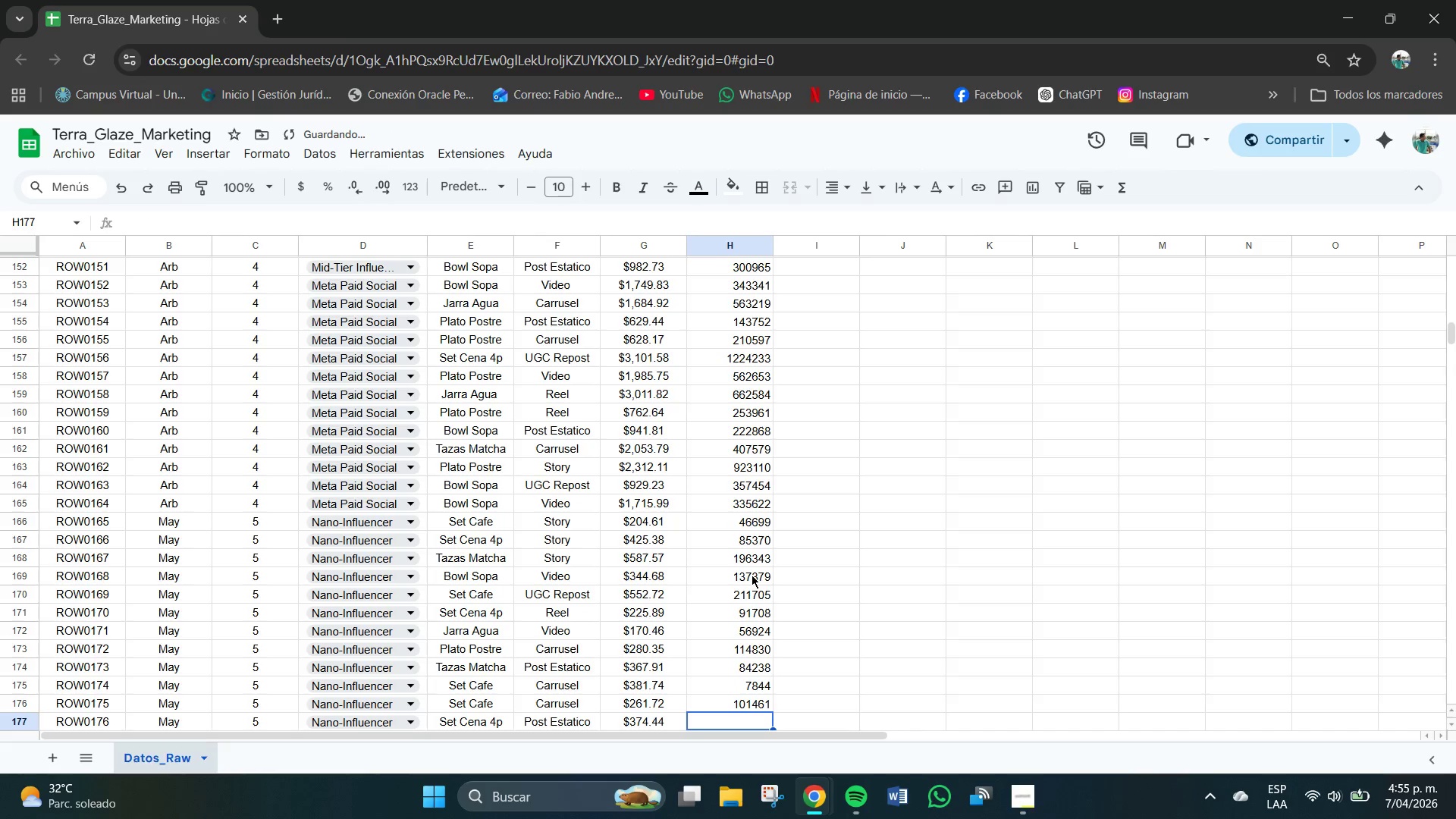 
key(NumpadEnter)
 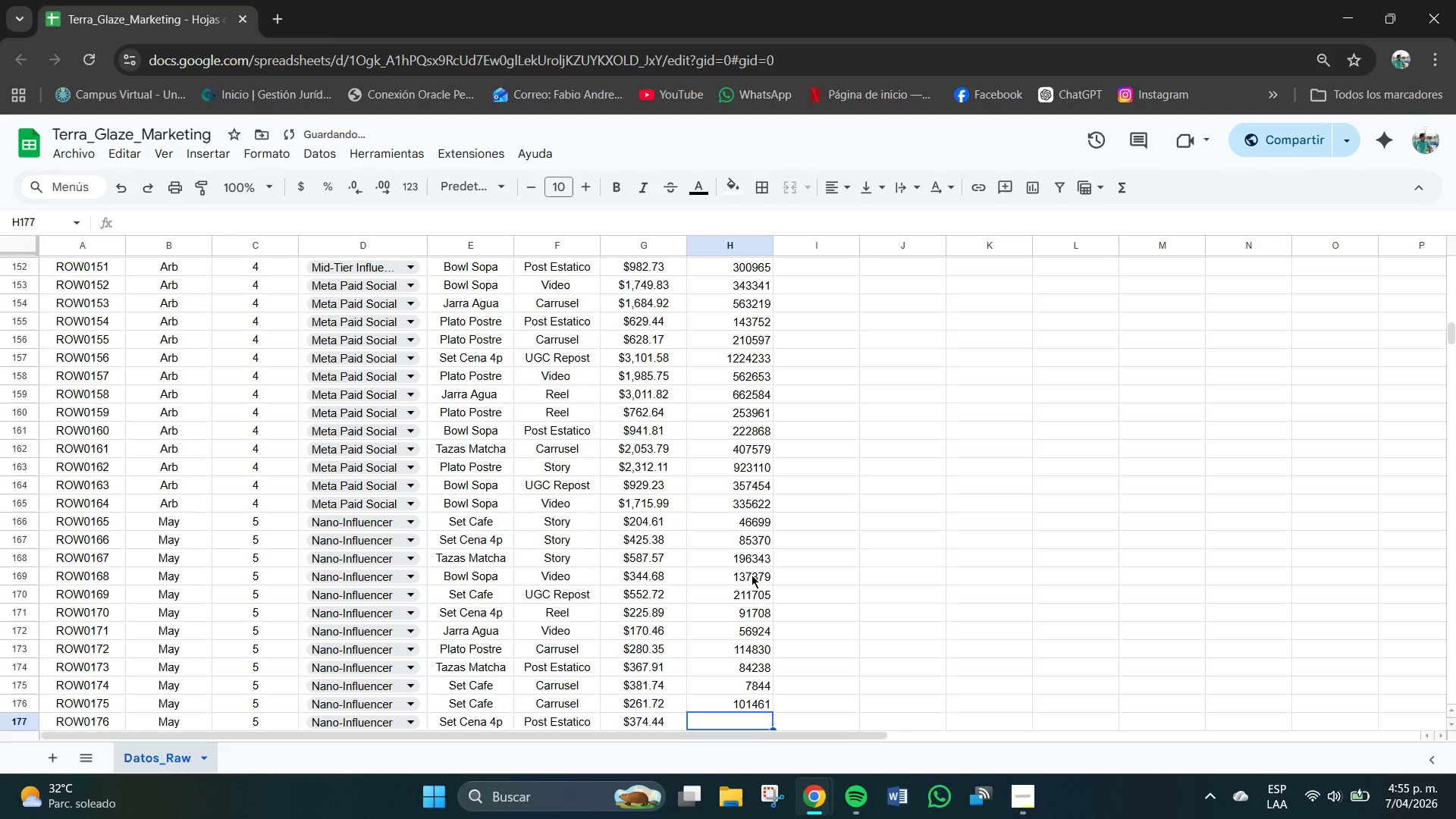 
key(Numpad9)
 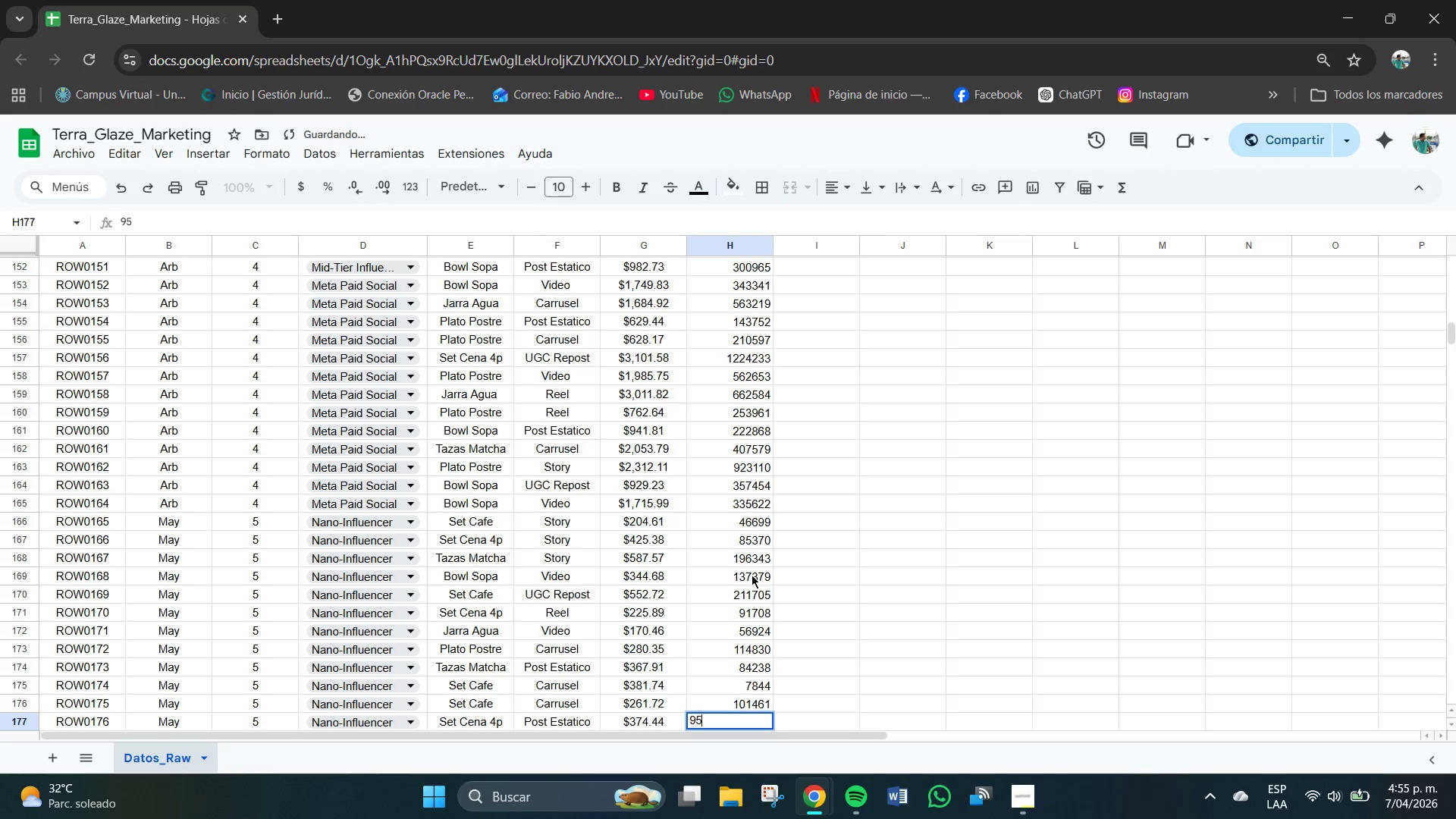 
key(Numpad5)
 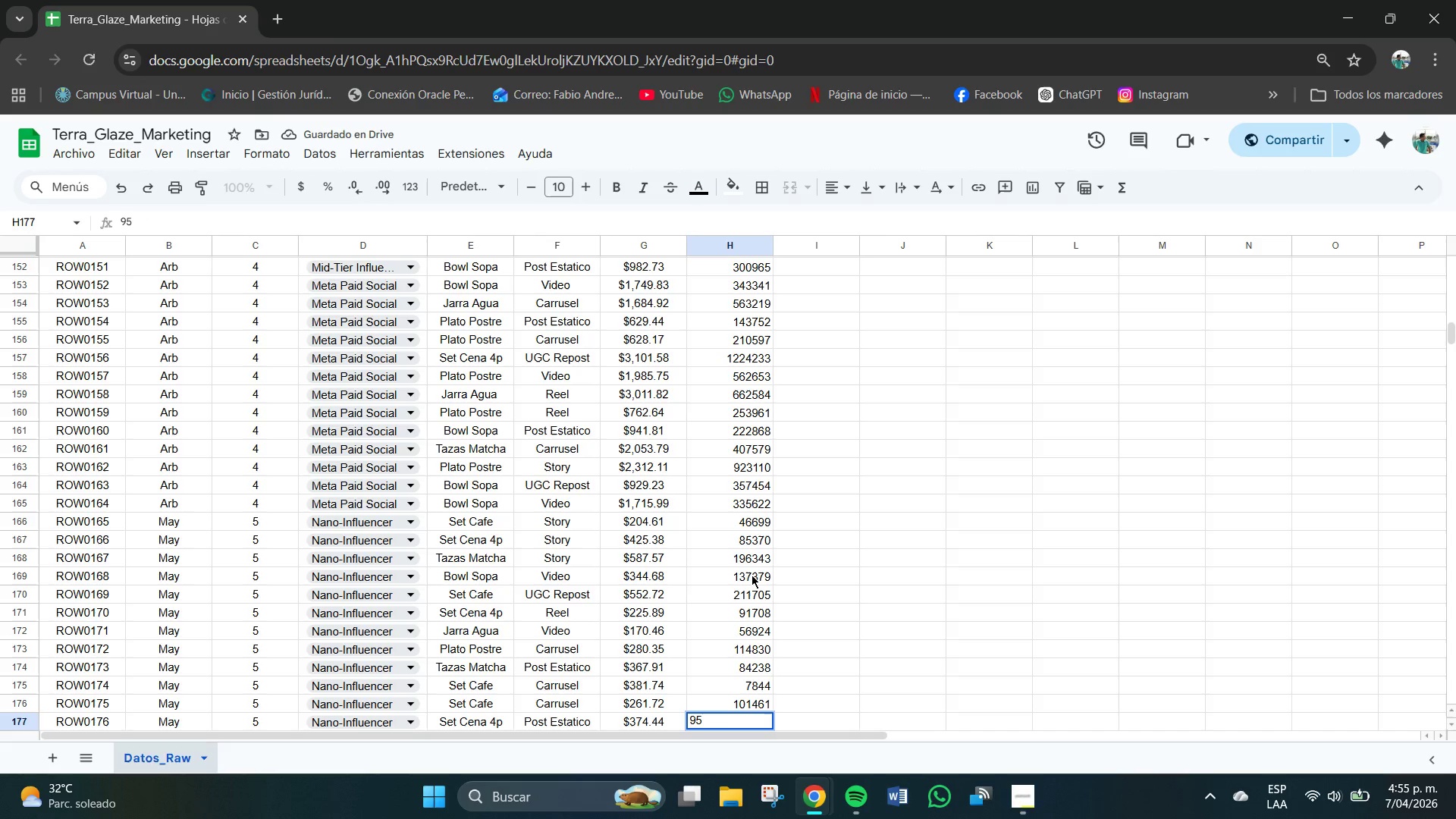 
key(Numpad1)
 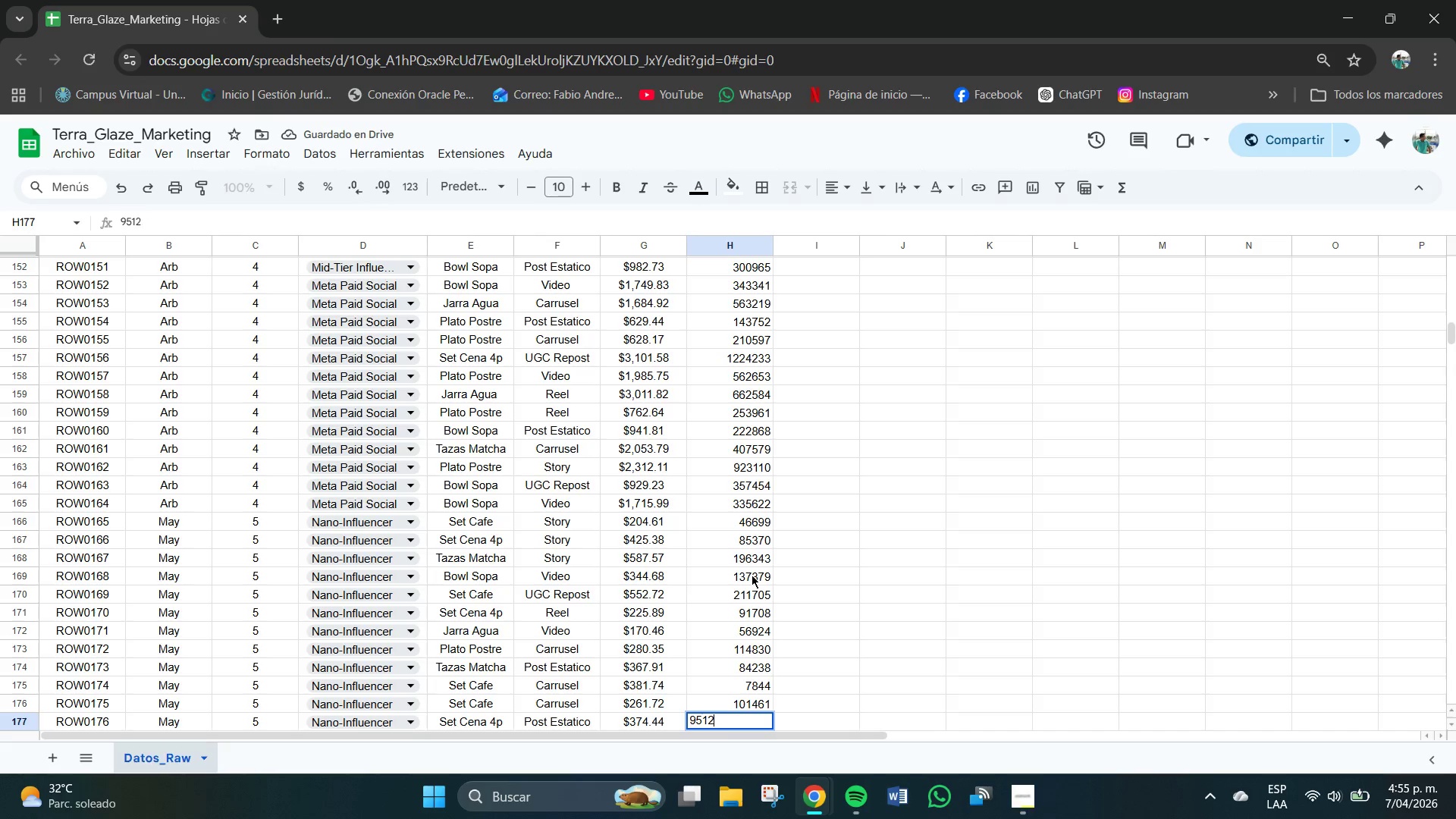 
key(Numpad2)
 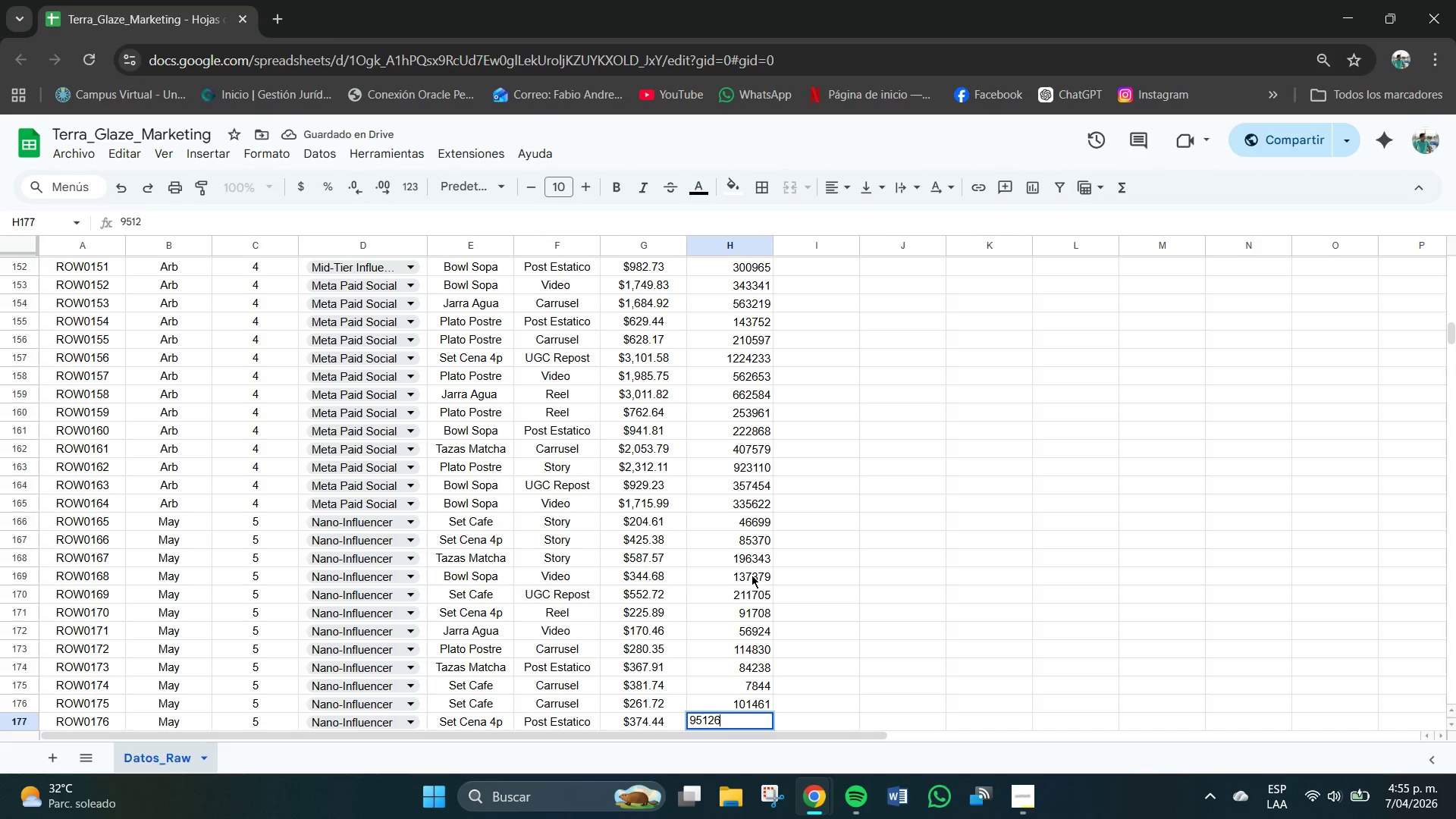 
key(Numpad6)
 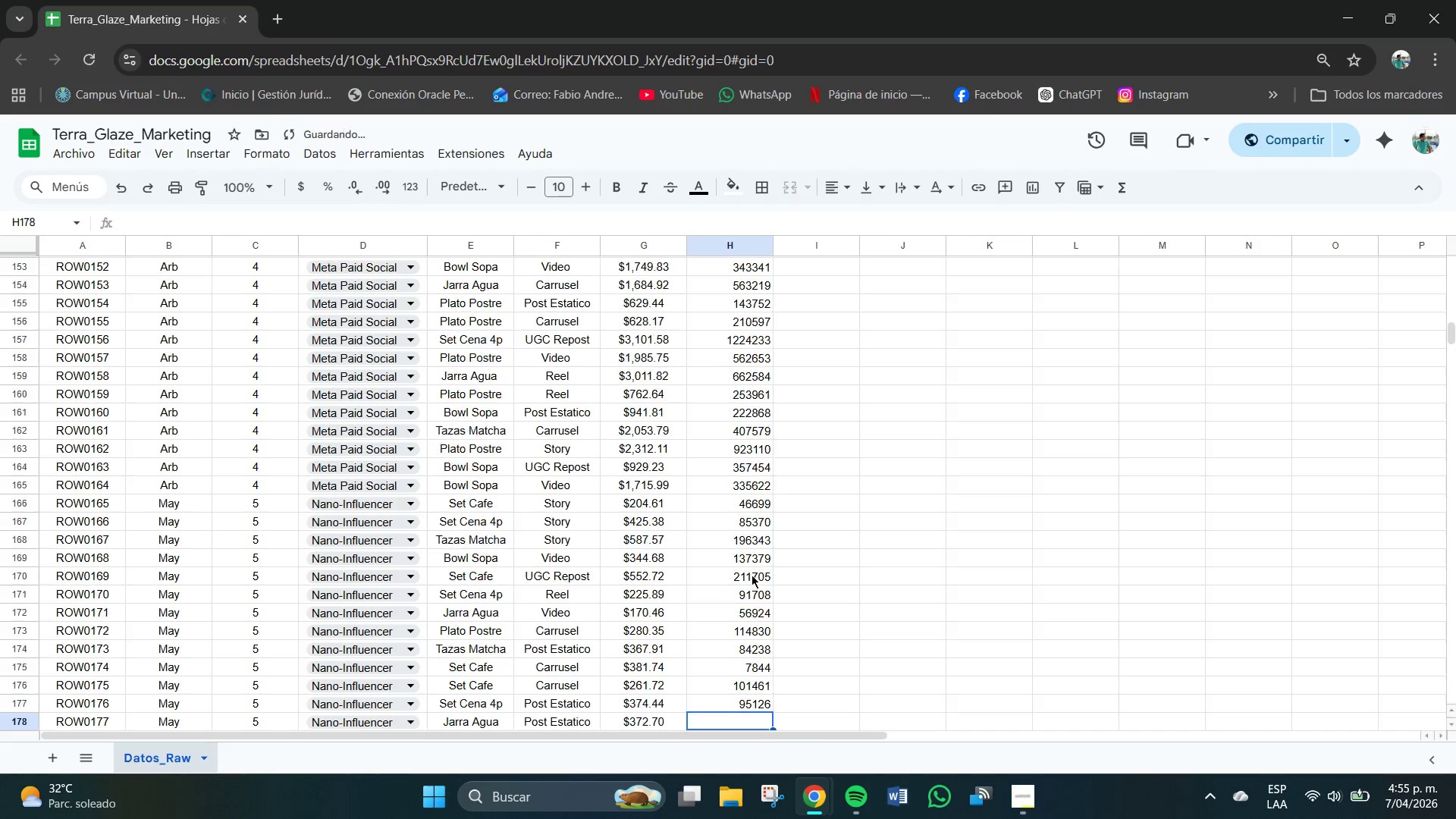 
key(NumpadEnter)
 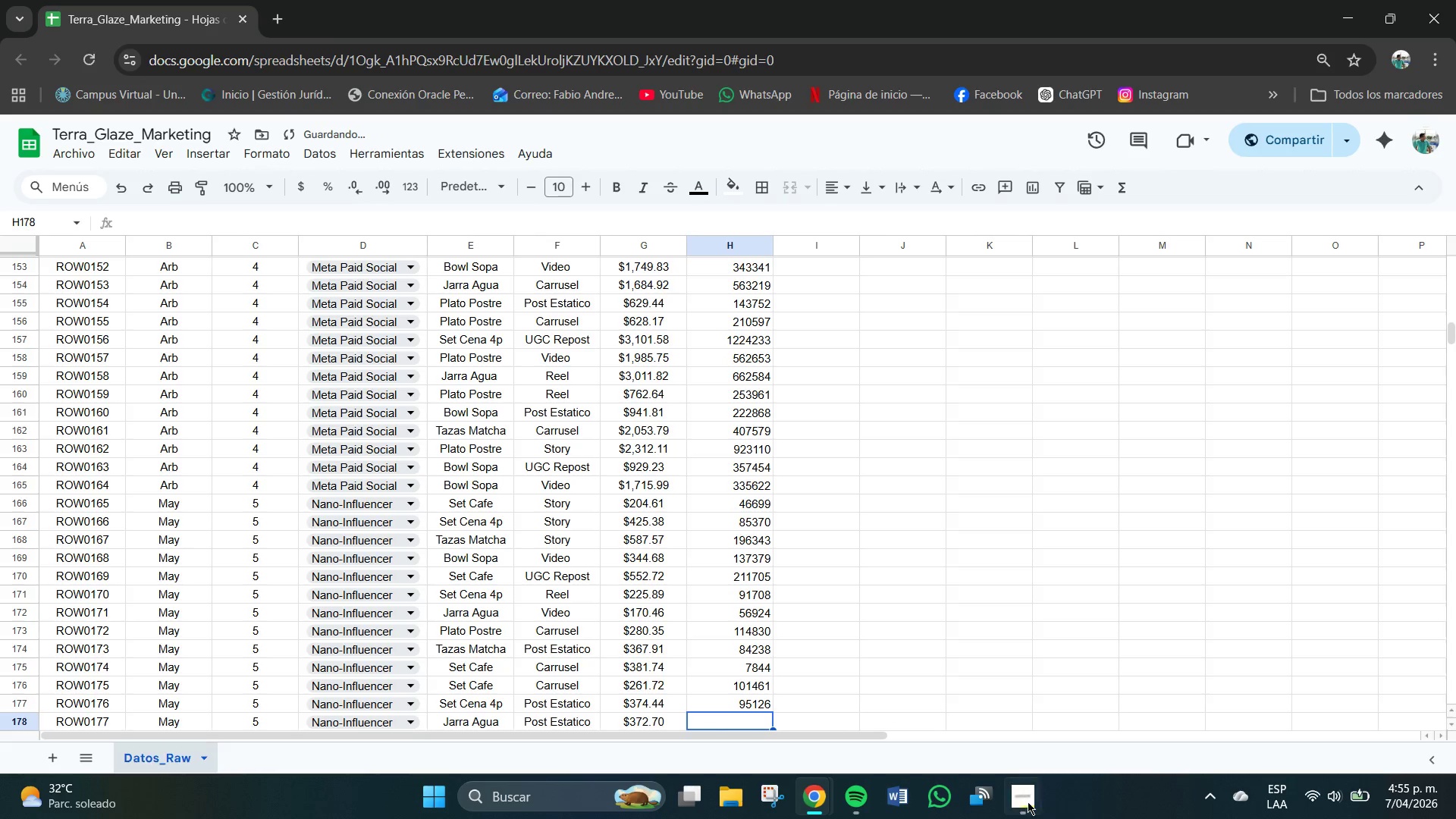 
left_click([1028, 802])